 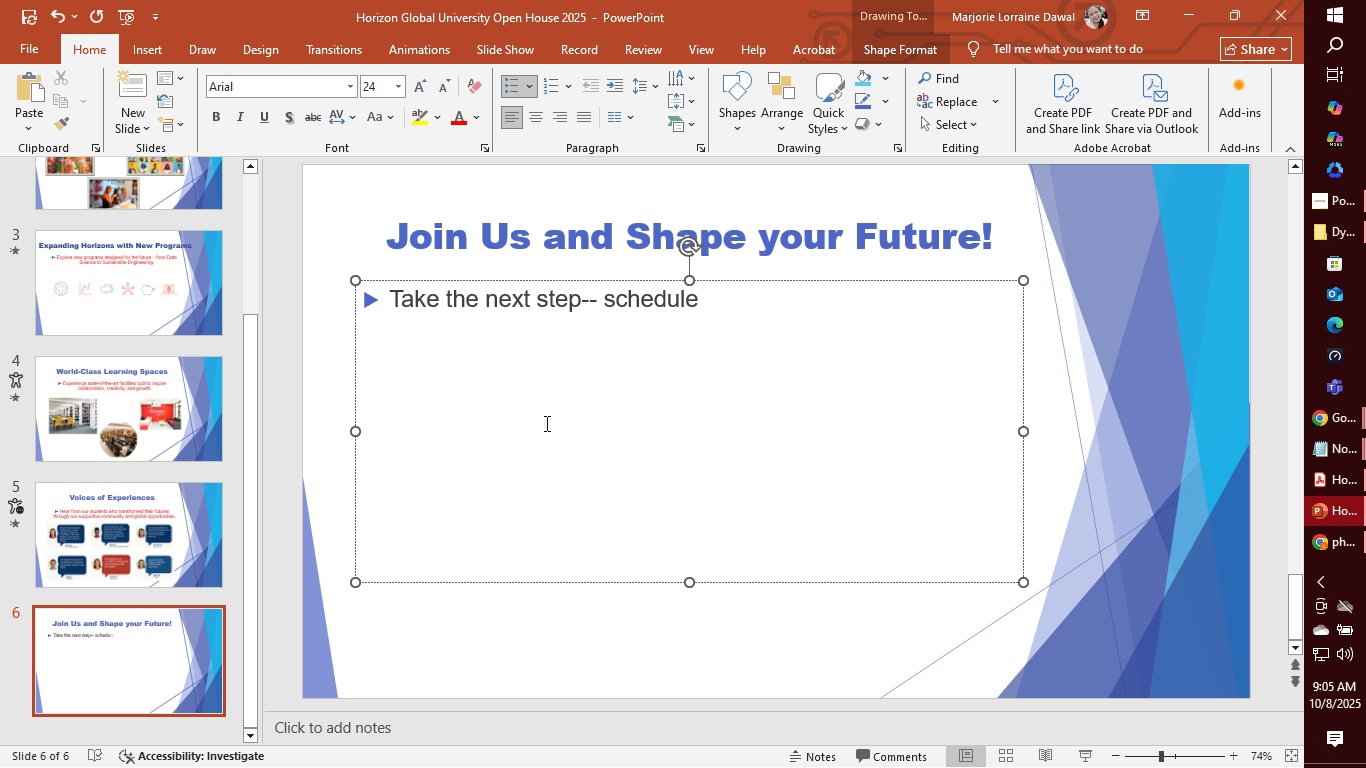 
key(Enter)
 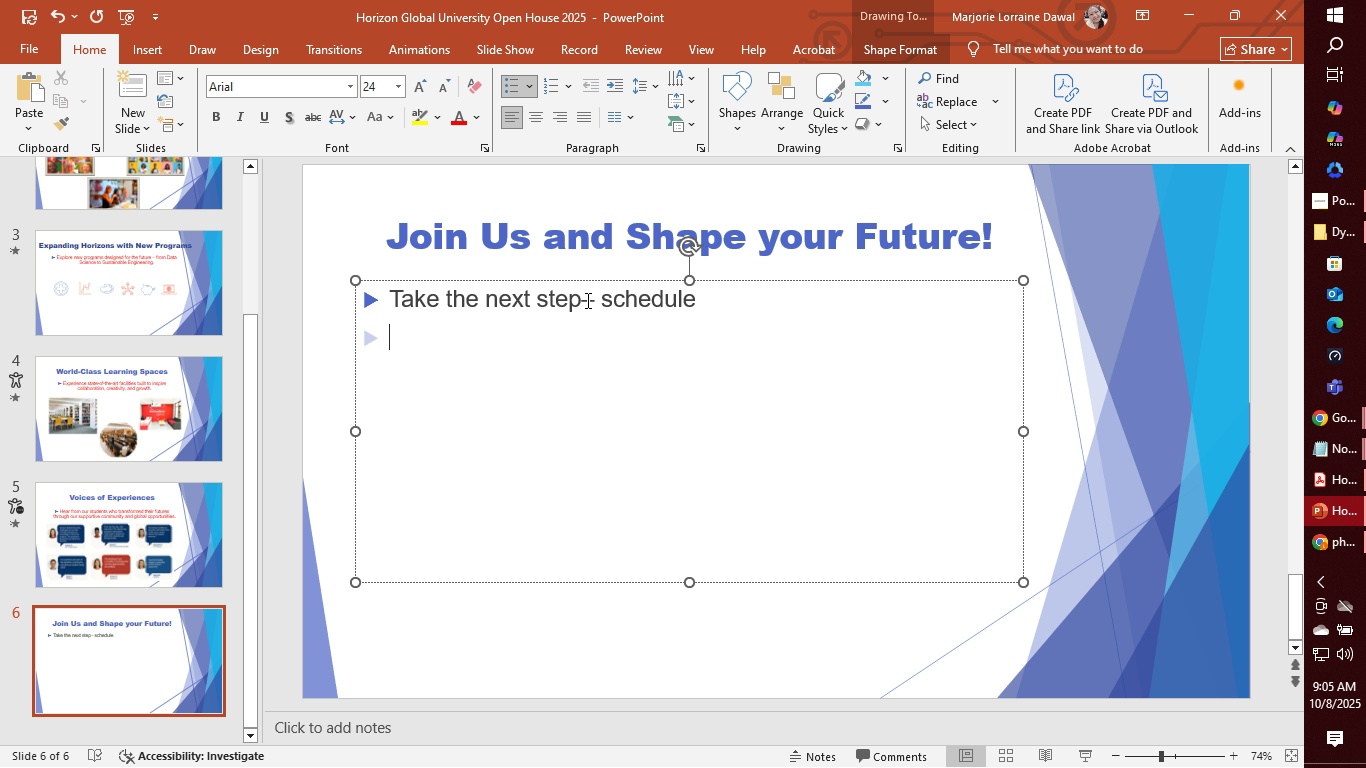 
left_click([581, 300])
 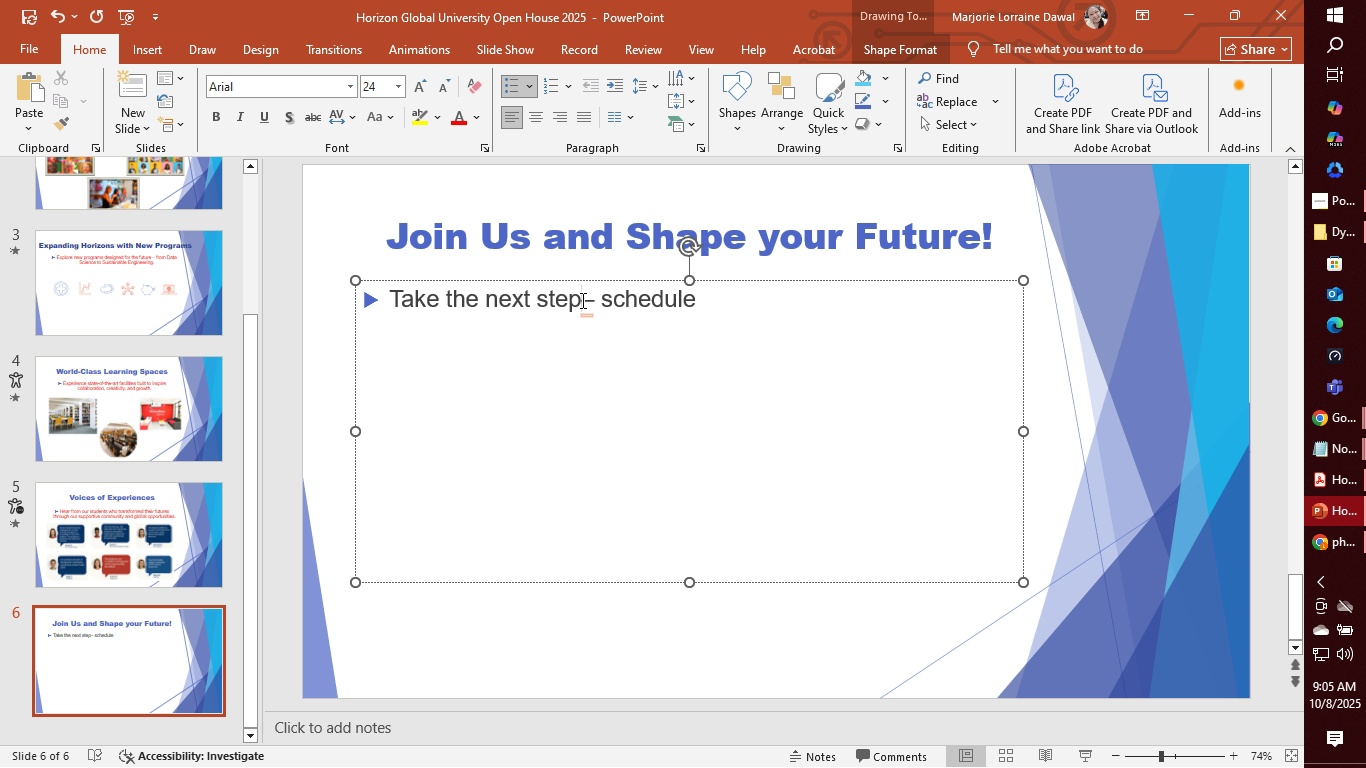 
key(Space)
 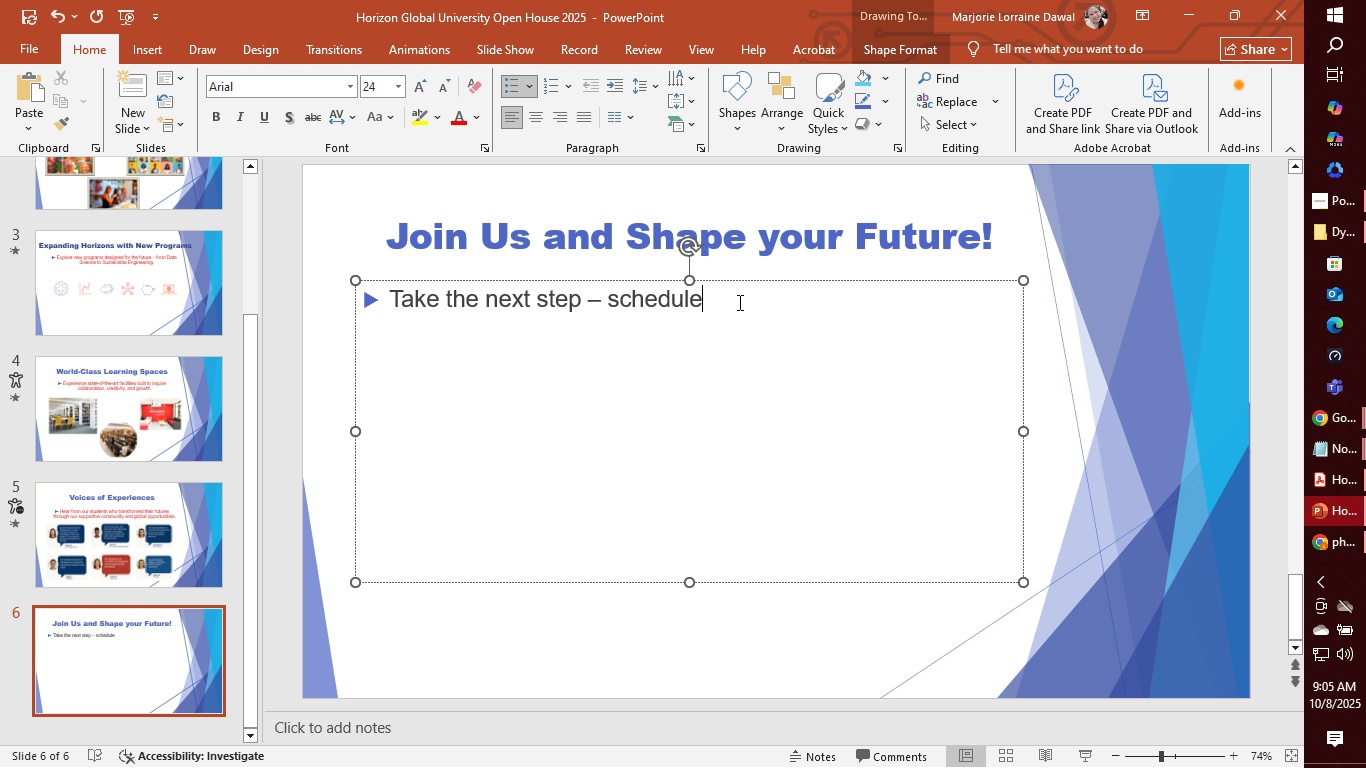 
left_click([738, 302])
 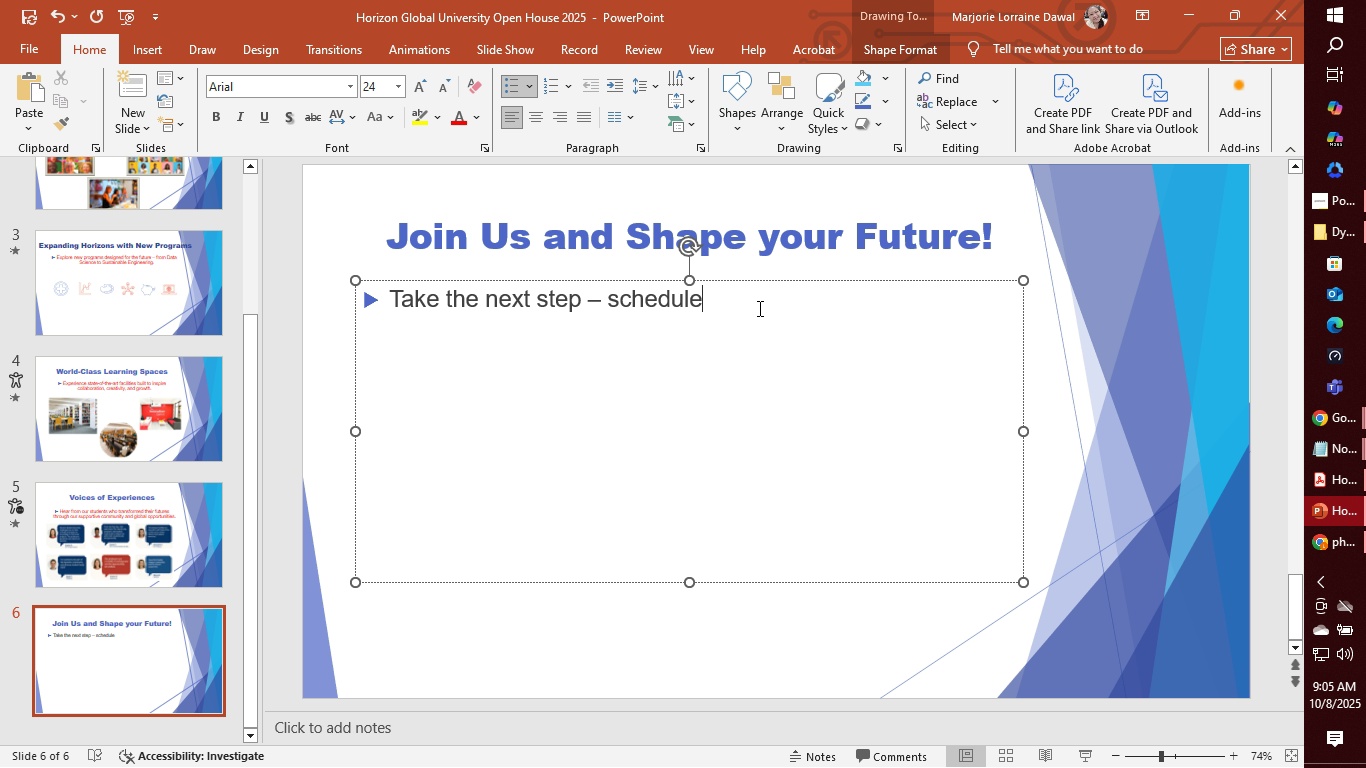 
type( a campus vo)
key(Backspace)
type(id)
key(Backspace)
type(sit of)
key(Backspace)
type(r apply today at our officiek)
key(Backspace)
key(Backspace)
type(al )
 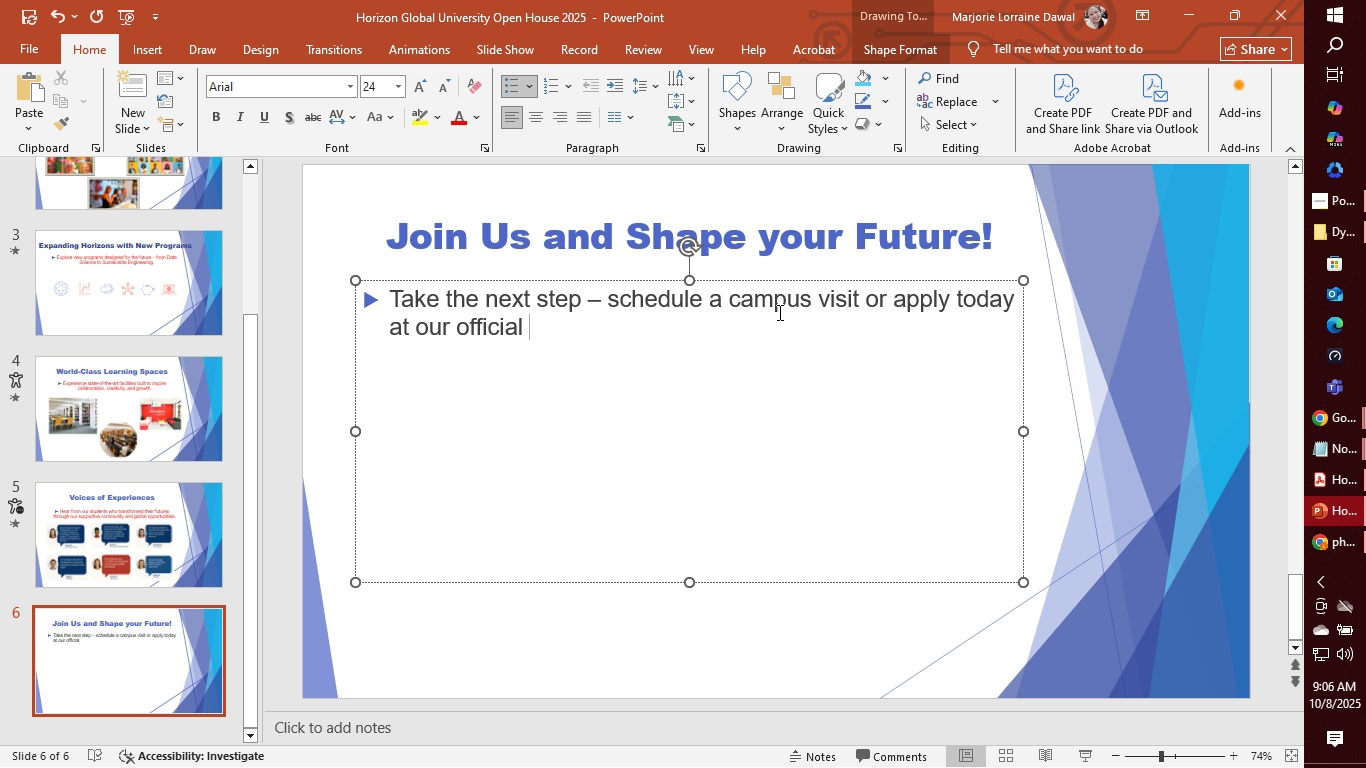 
type(website.)